 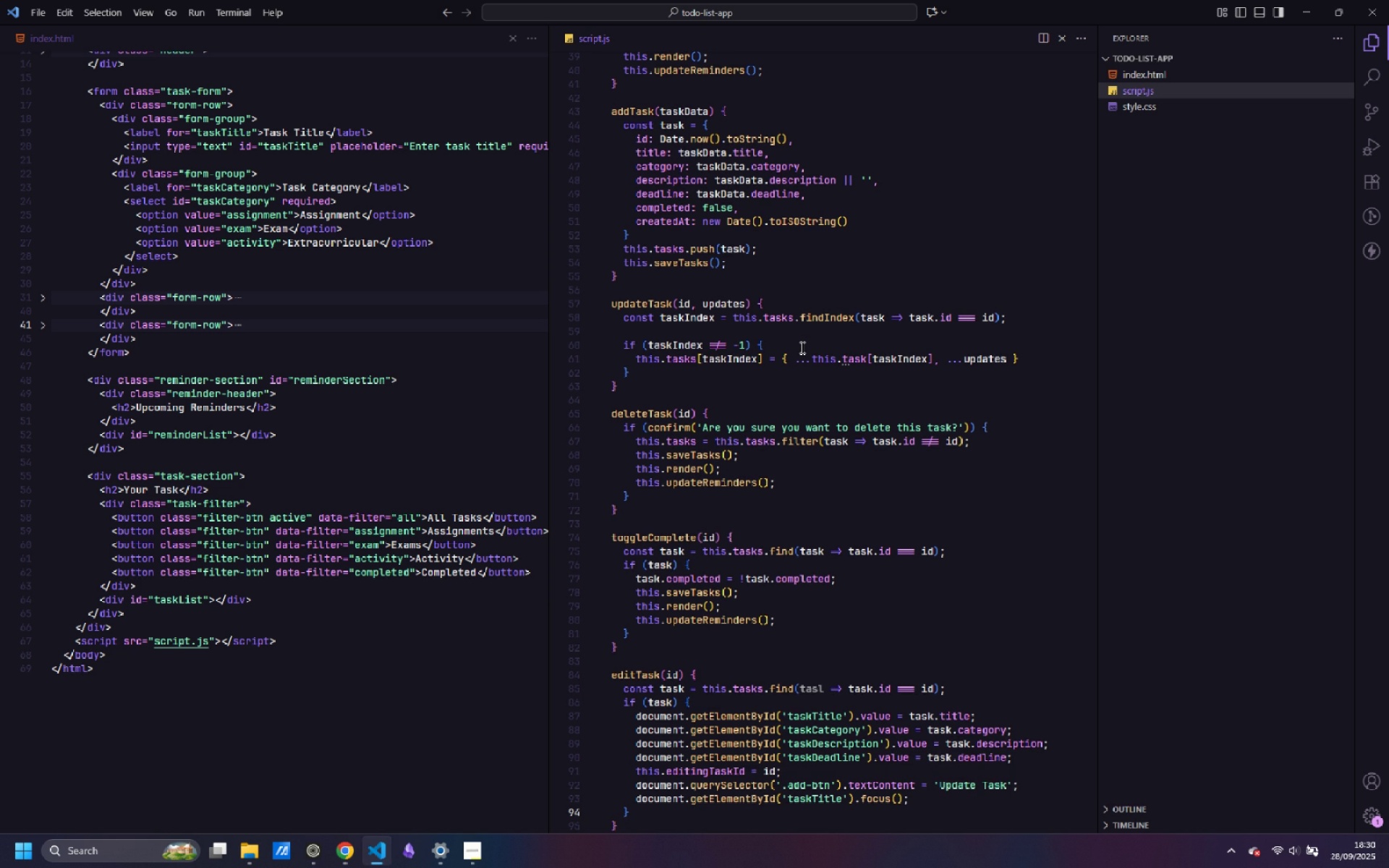 
key(ArrowDown)
 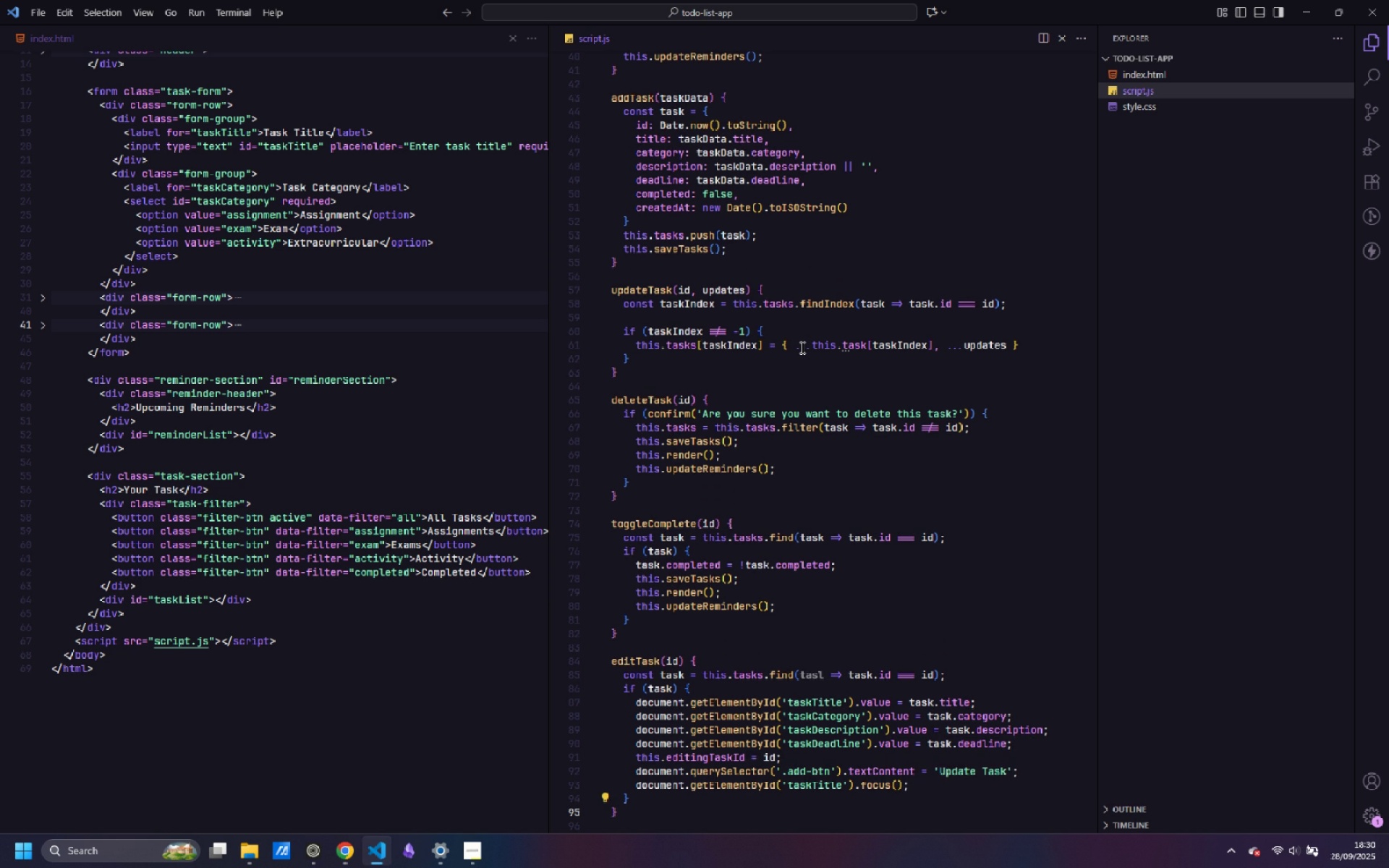 
key(Enter)
 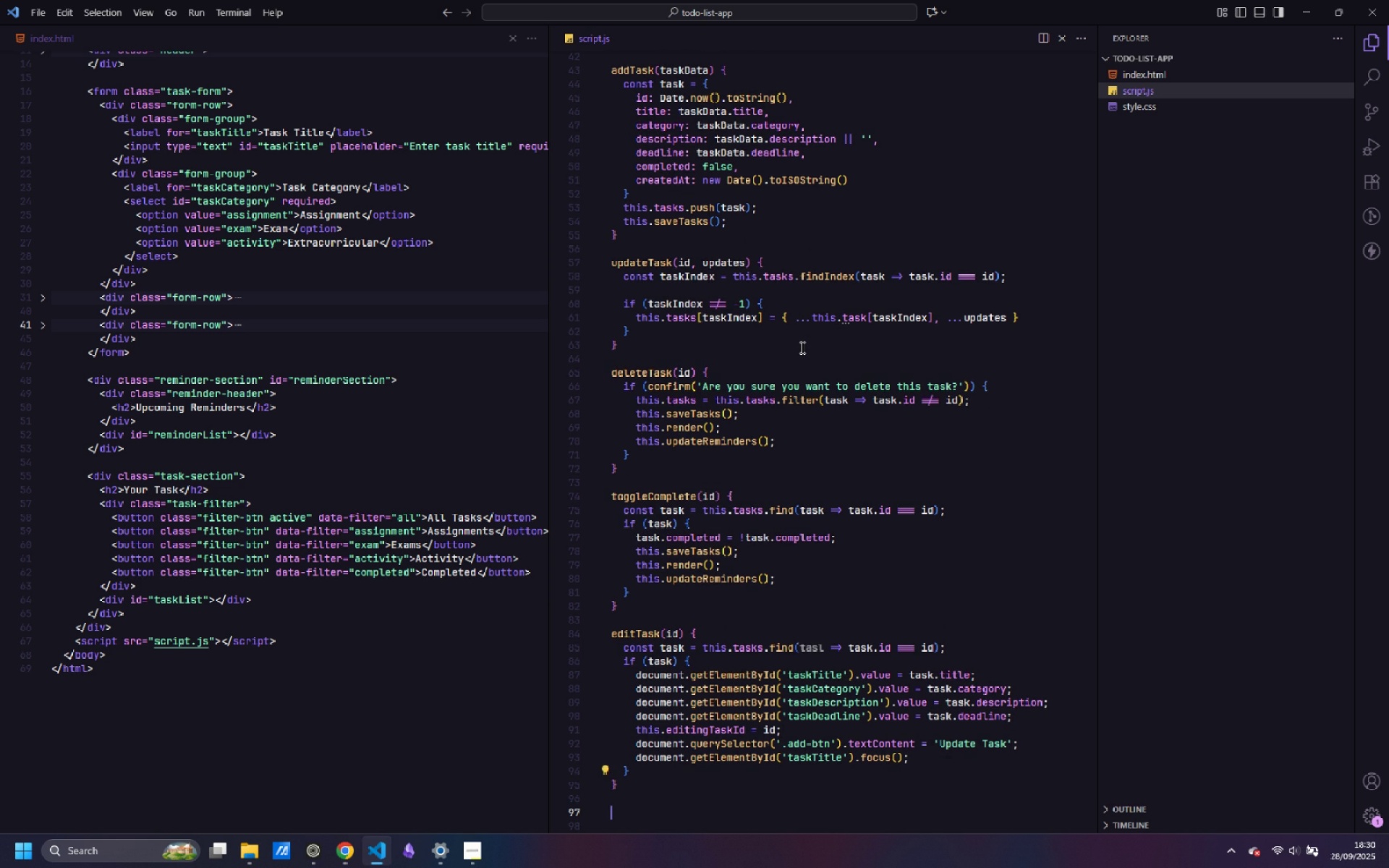 
key(Enter)
 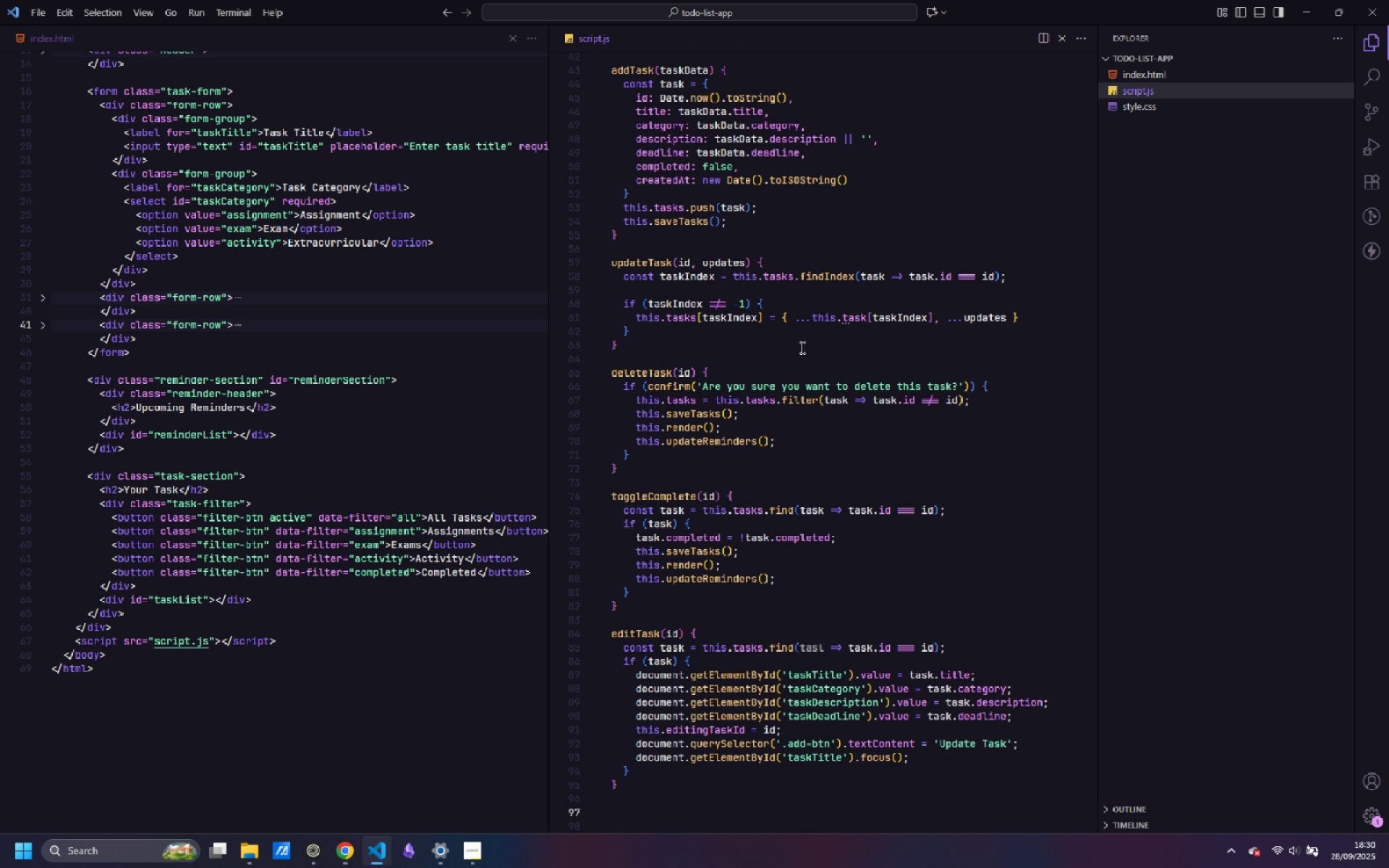 
type(handleFIlter)
key(Backspace)
key(Backspace)
key(Backspace)
key(Backspace)
key(Backspace)
type(ilter(e)